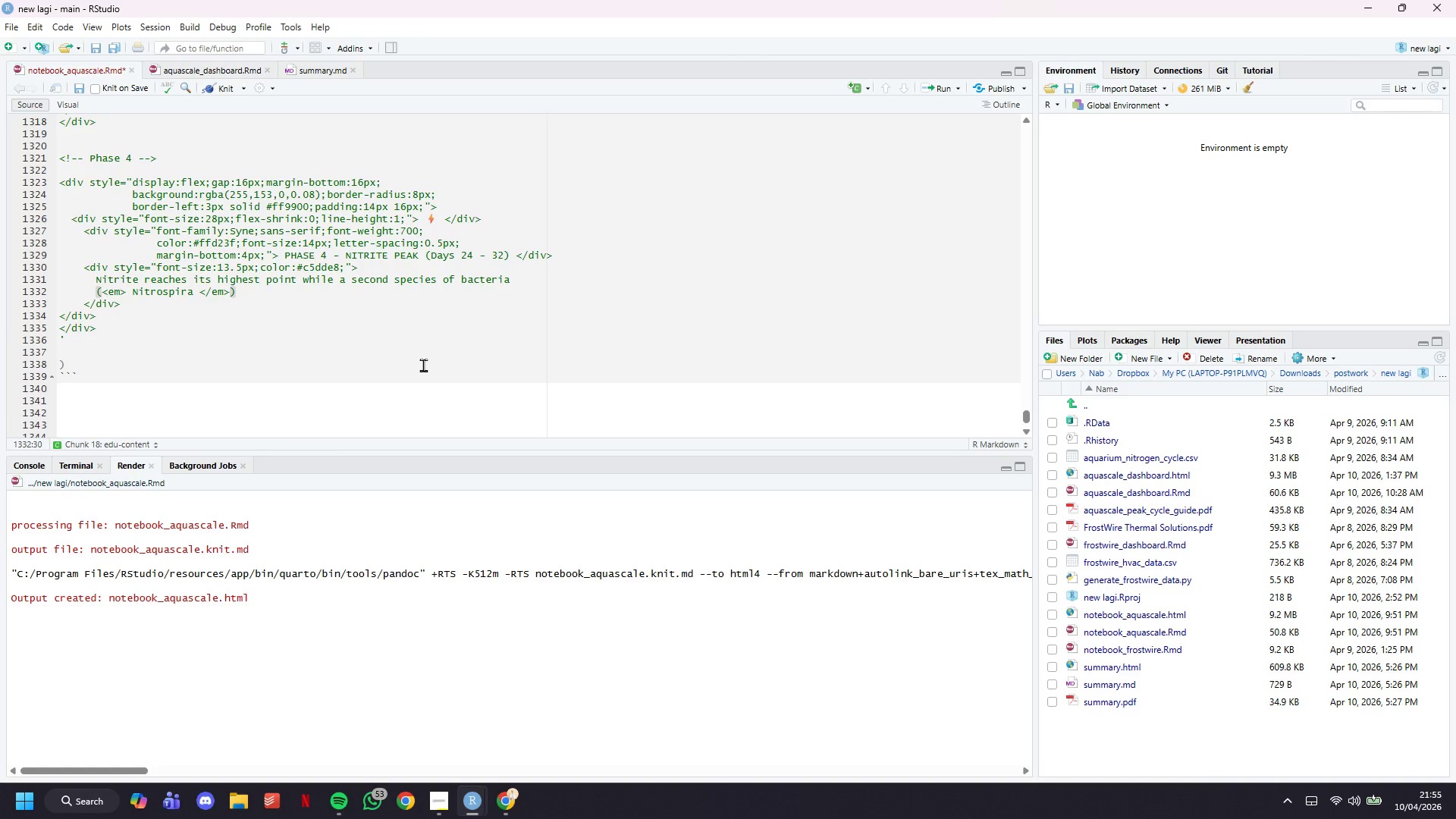 
type( begins converting it into <>)
 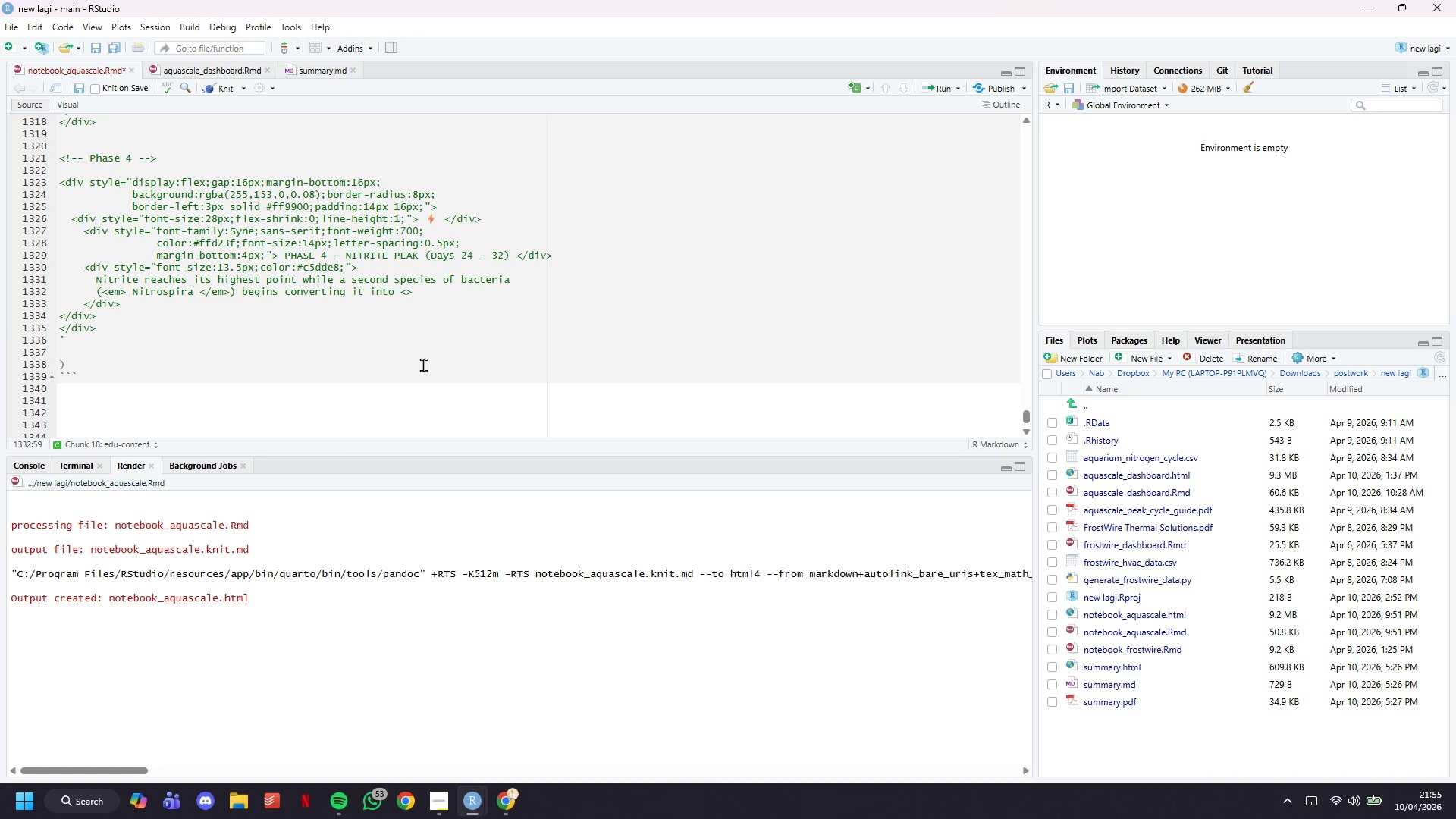 
key(ArrowLeft)
 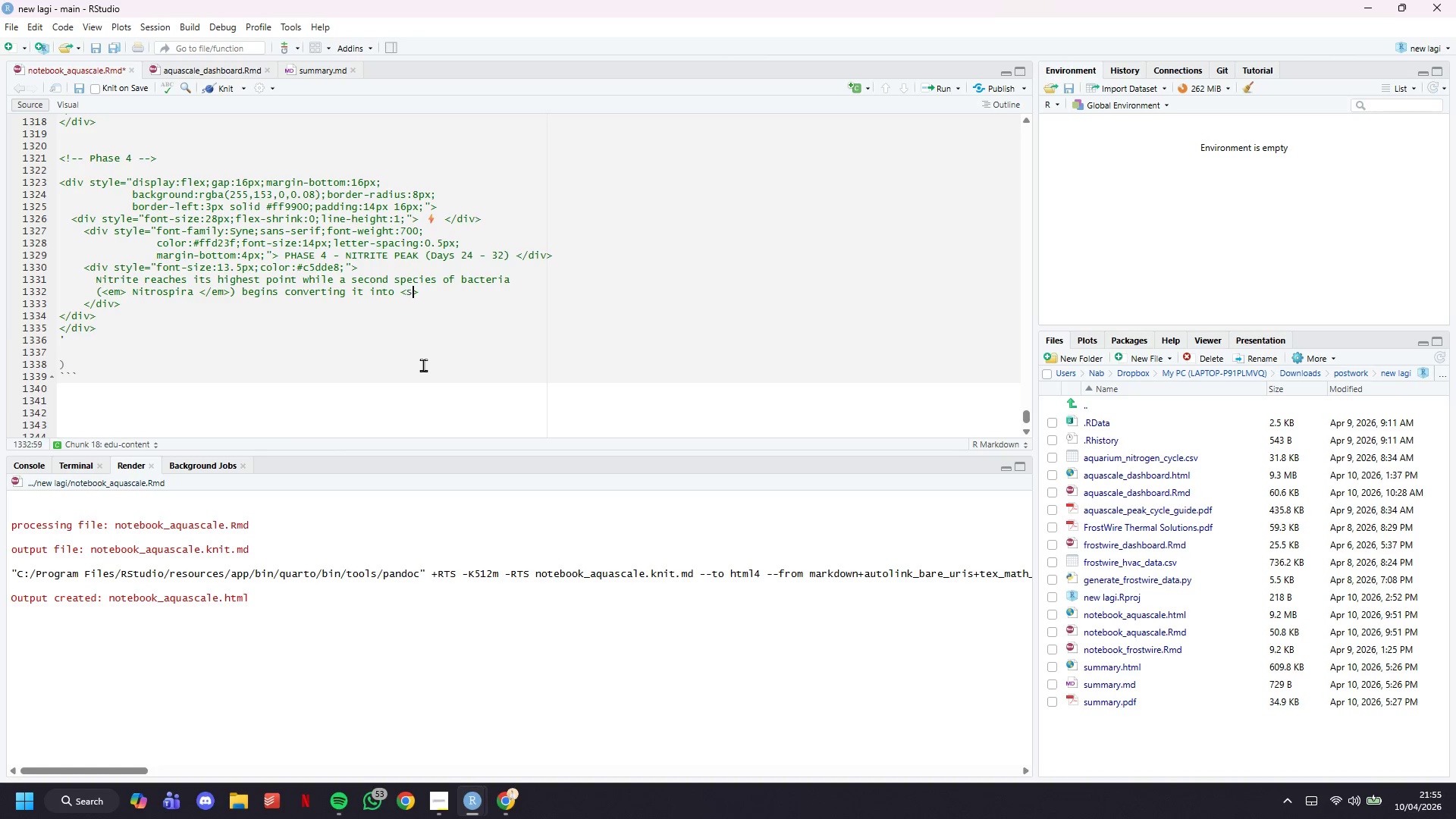 
type(stroi)
key(Backspace)
key(Backspace)
type(ong)
 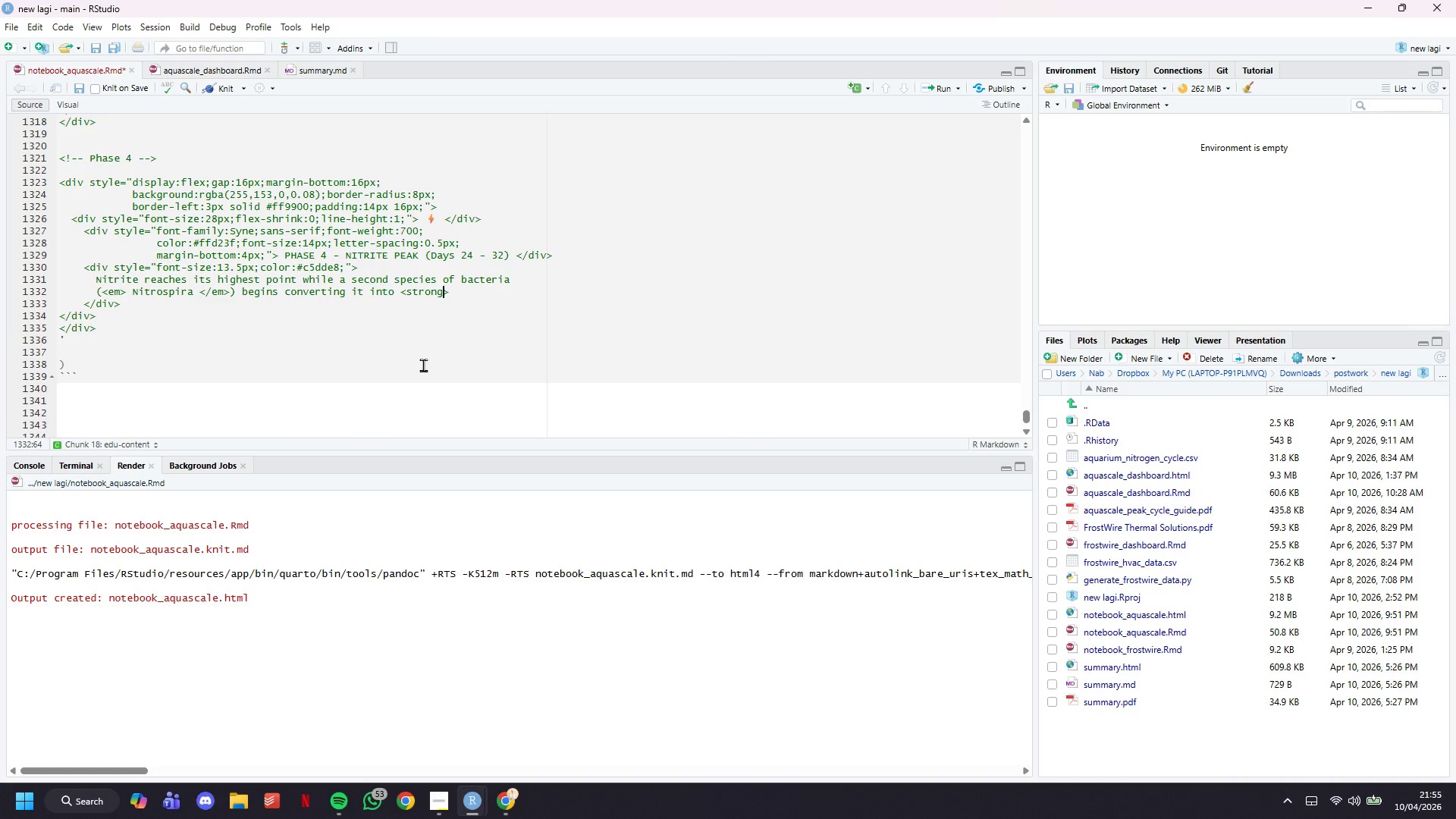 
key(ArrowRight)
 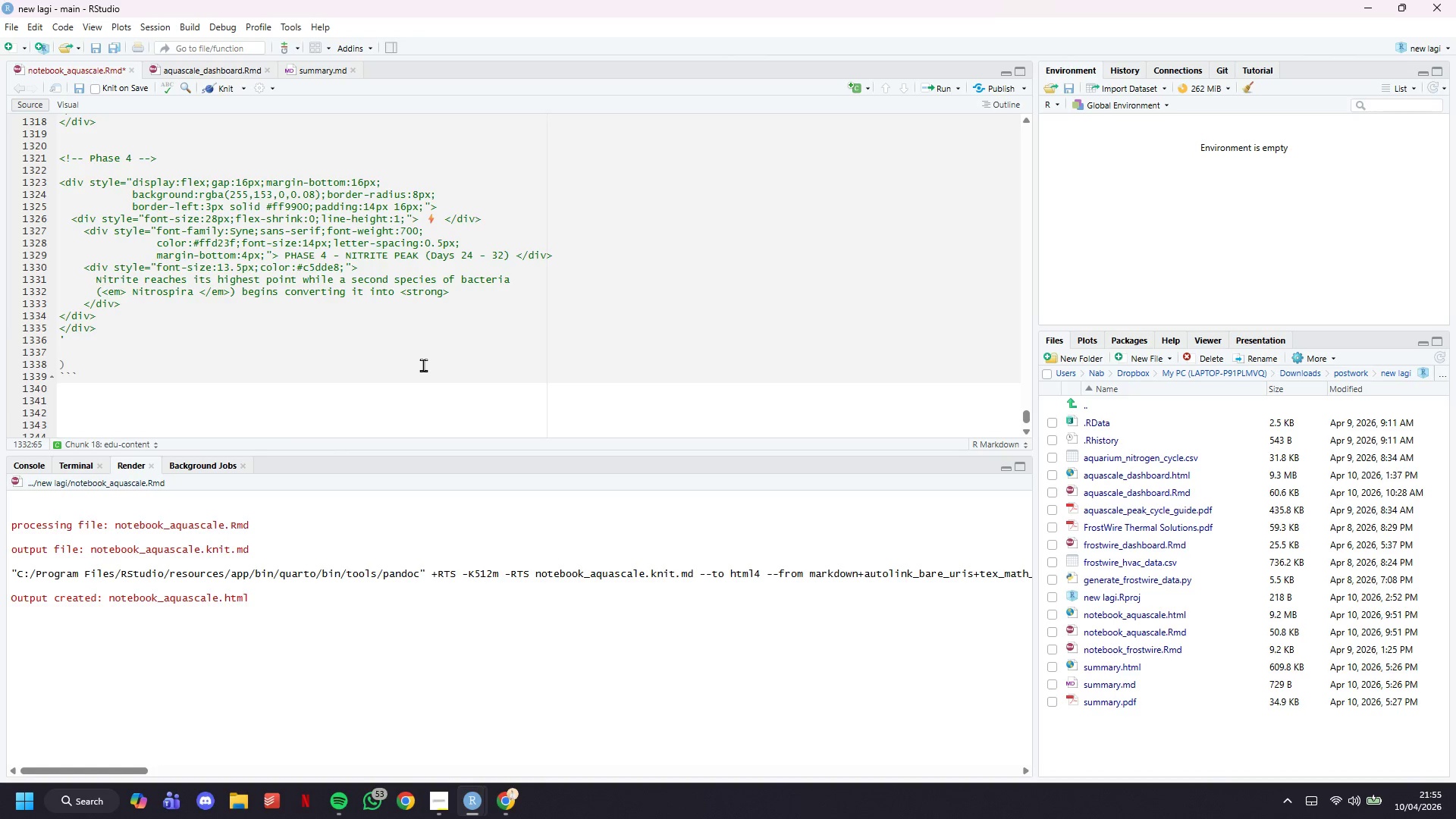 
type(nitrate</strong>.)
 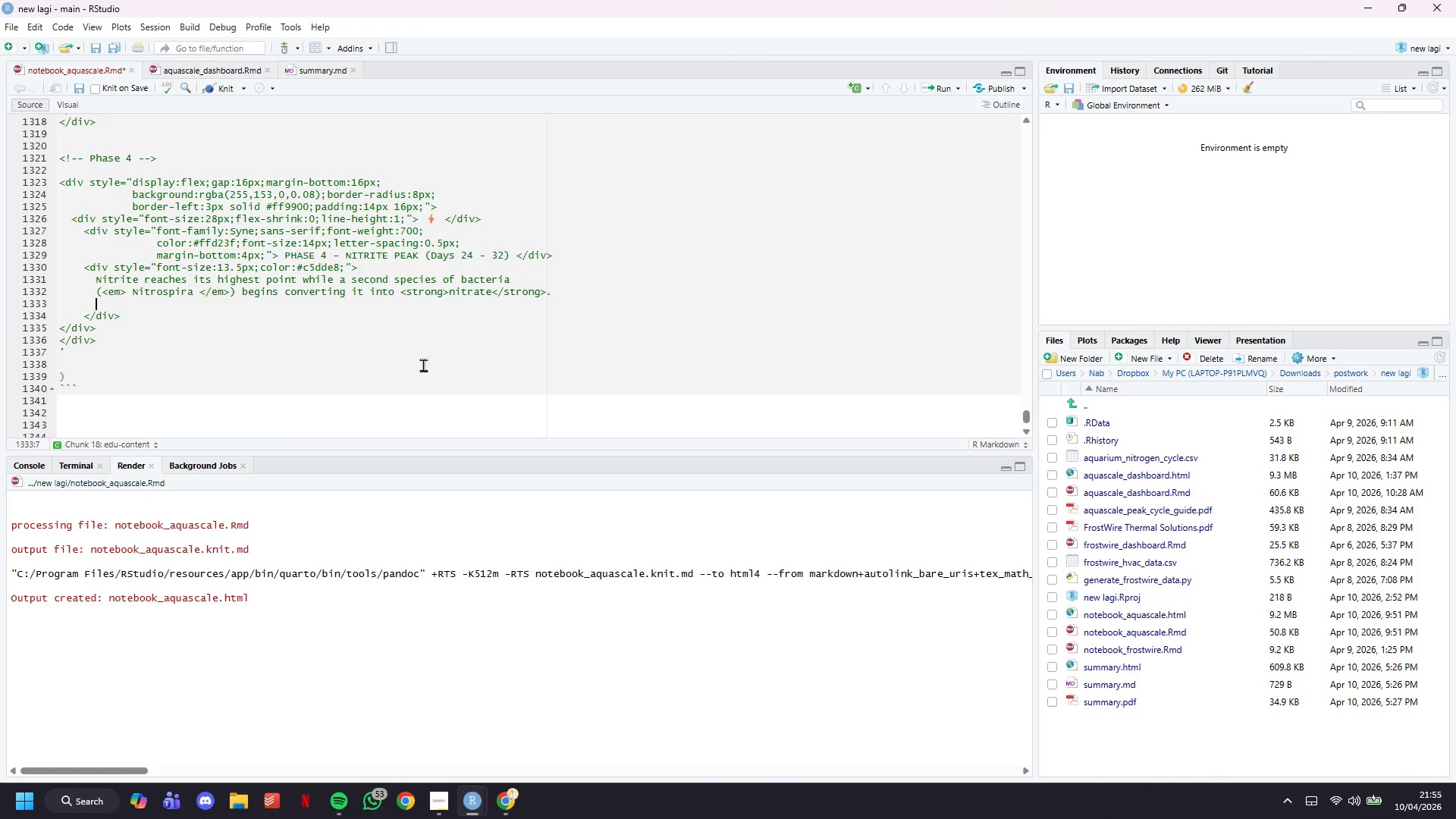 
 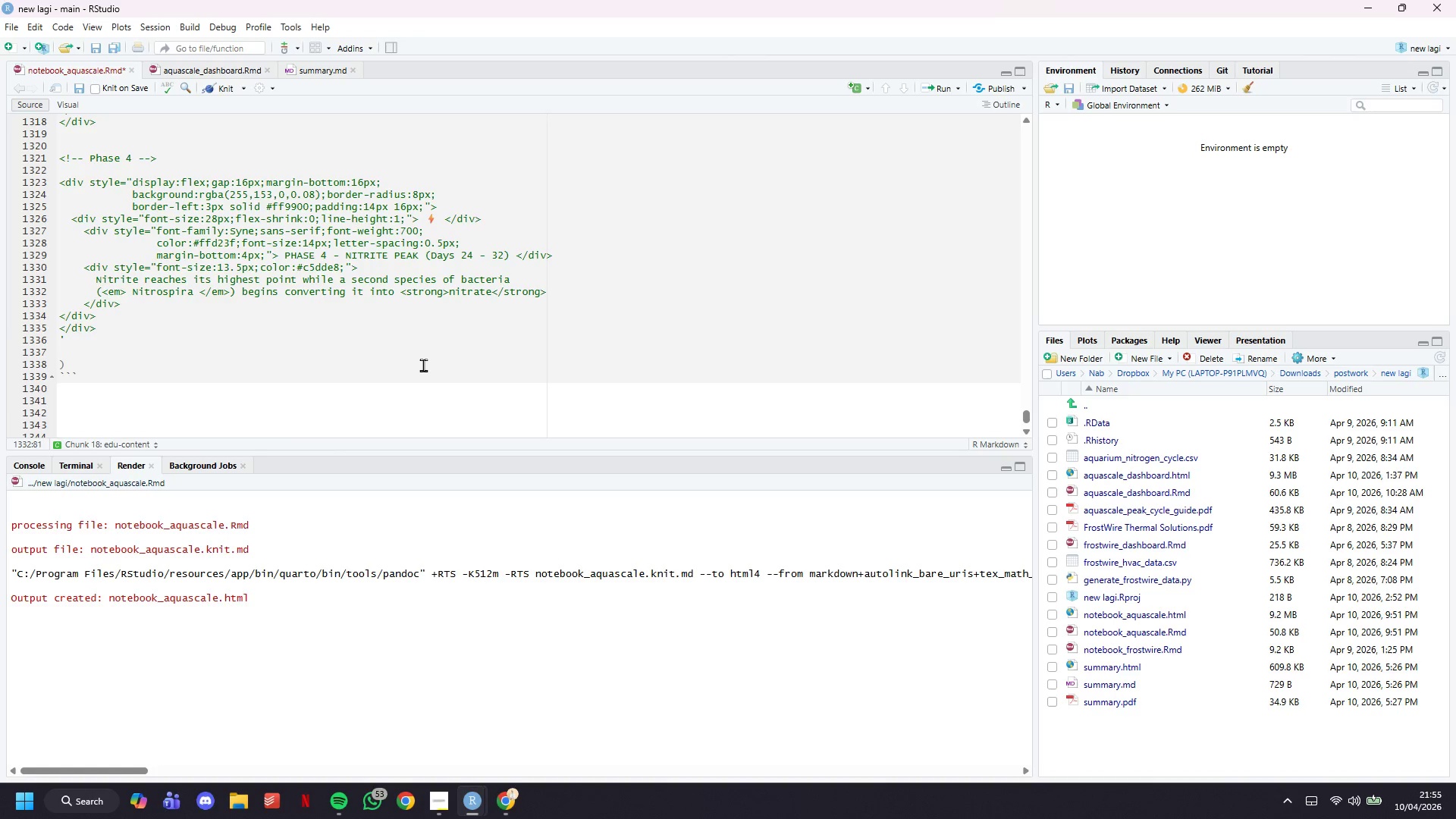 
key(Enter)
 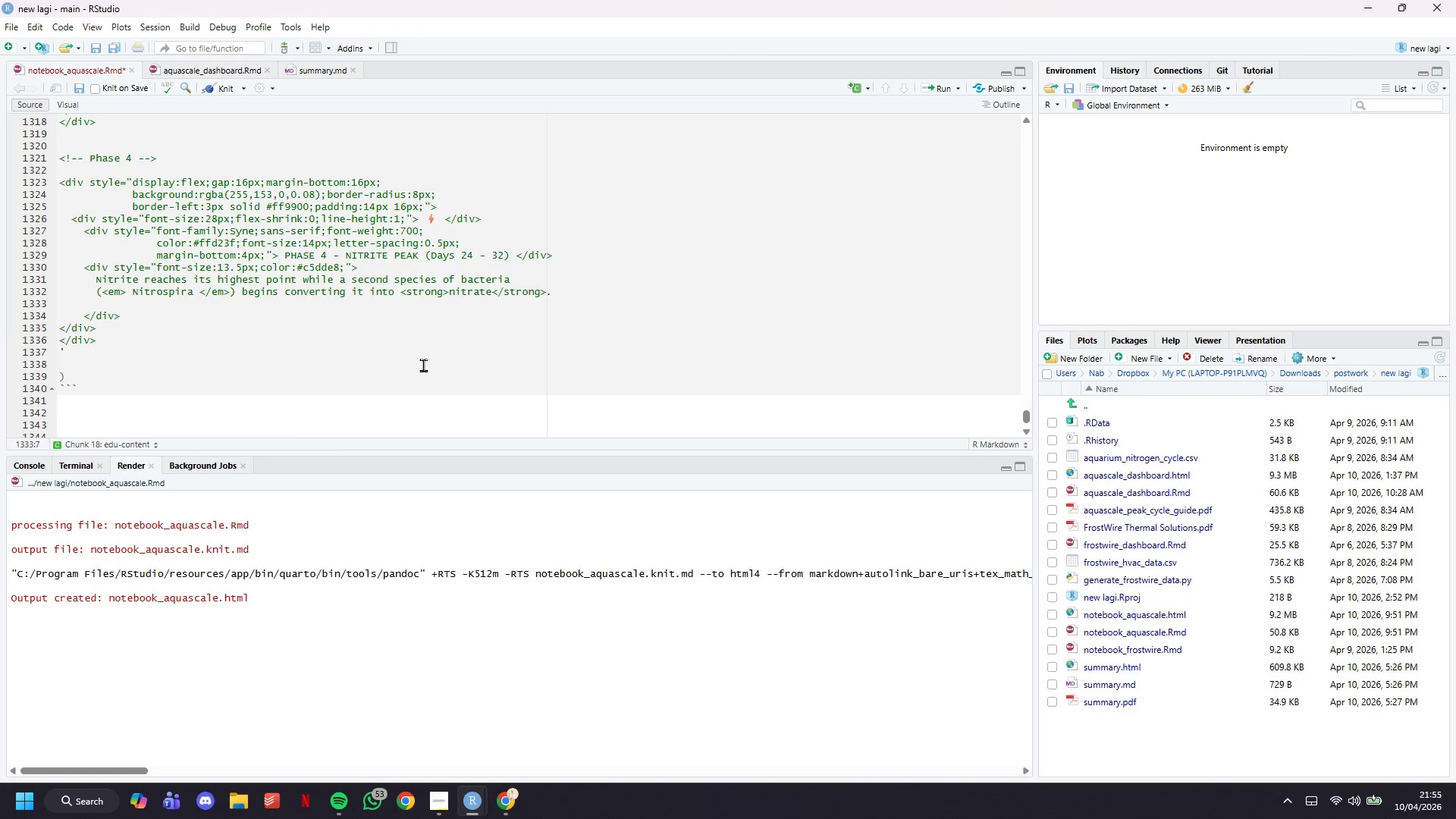 
type(You will see te gr)
key(Backspace)
key(Backspace)
key(Backspace)
key(Backspace)
type(he green nitrate line starting to climb as the yellow line)
 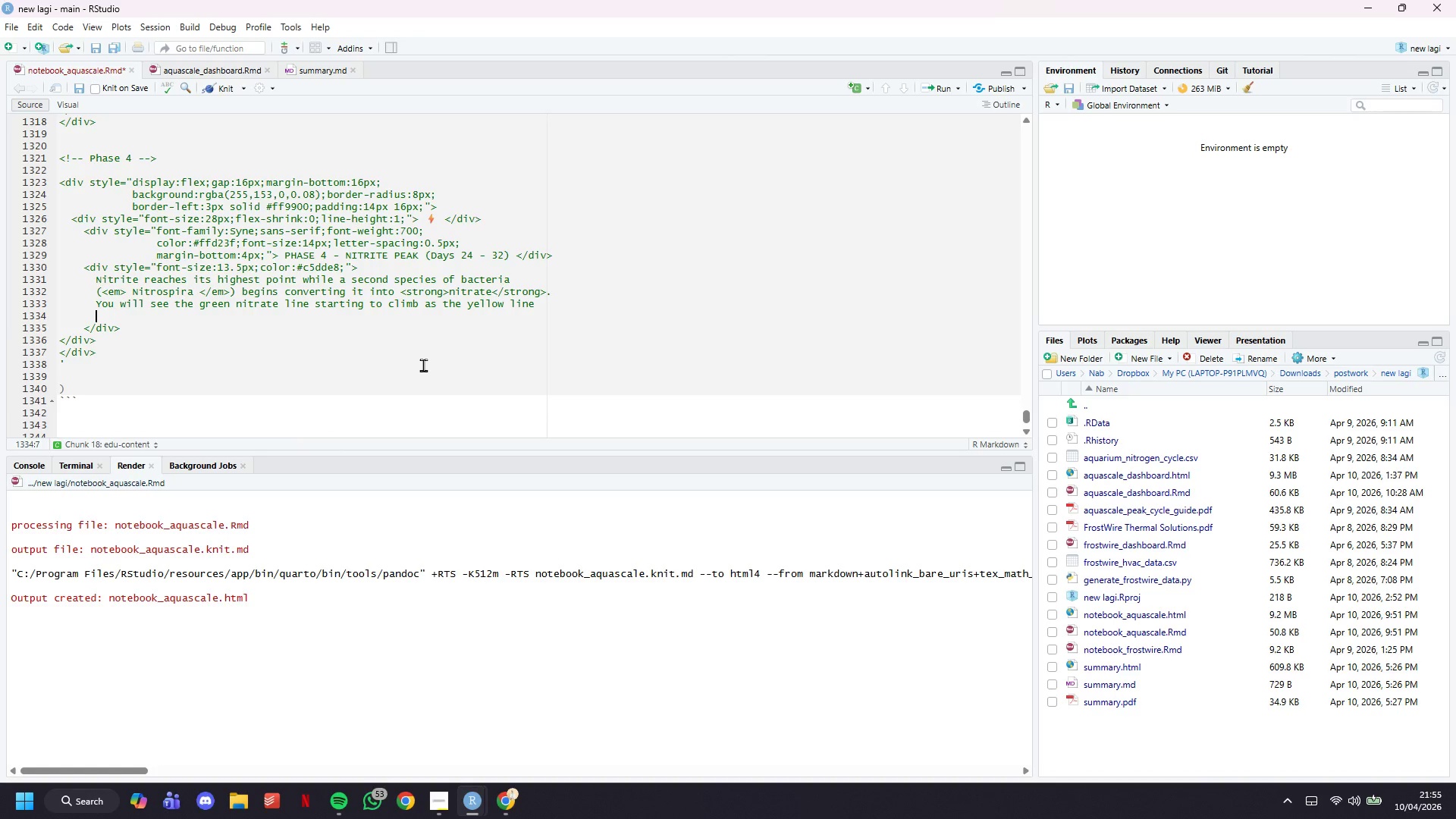 
key(Enter)
 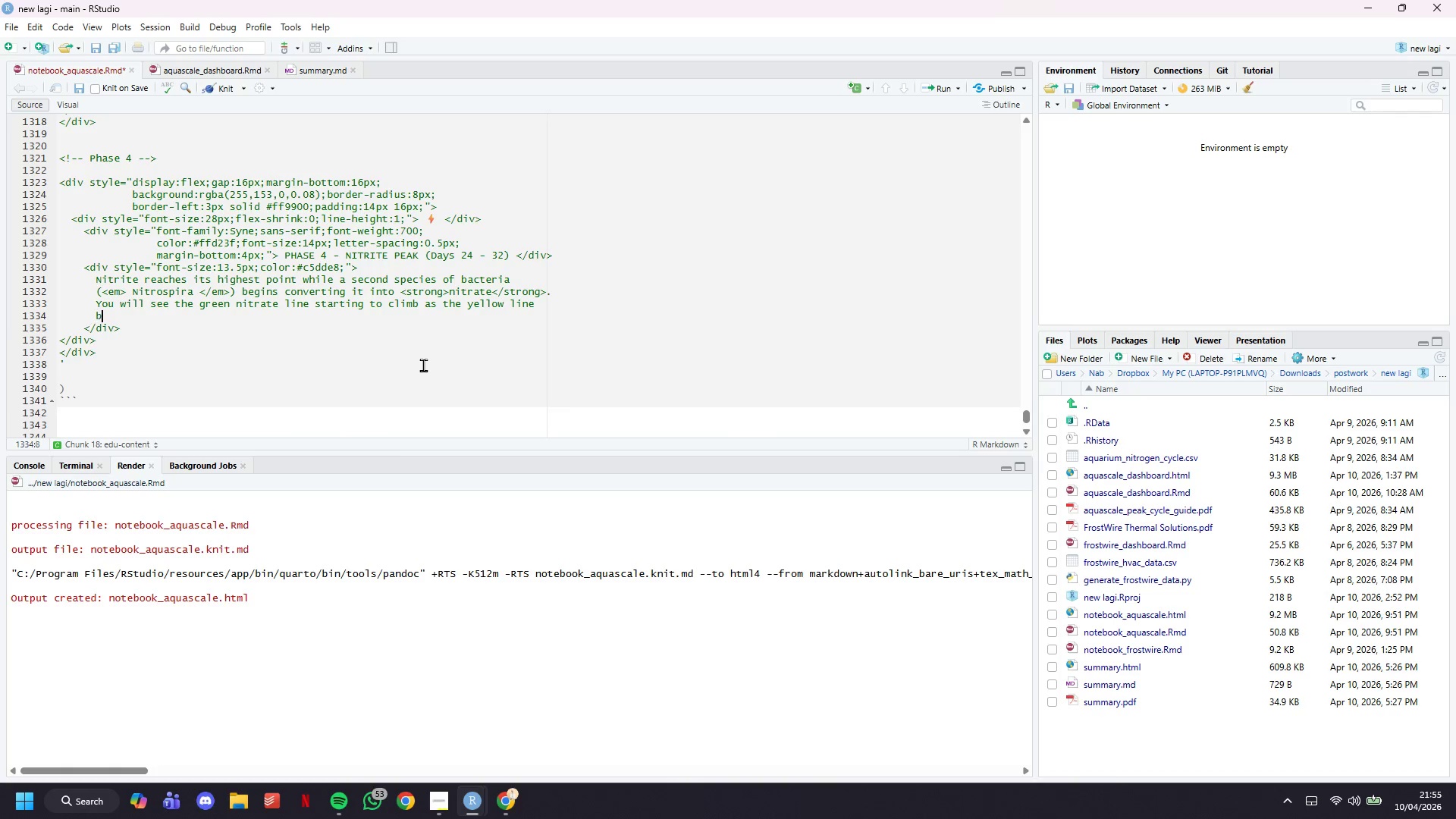 
type(begins to fall )
key(Backspace)
type(. The system is wrkin)
key(Backspace)
key(Backspace)
key(Backspace)
key(Backspace)
type(orking 00)
key(Backspace)
type(- )
key(Backspace)
key(Backspace)
key(Backspace)
type(- this is a positive sign.)
 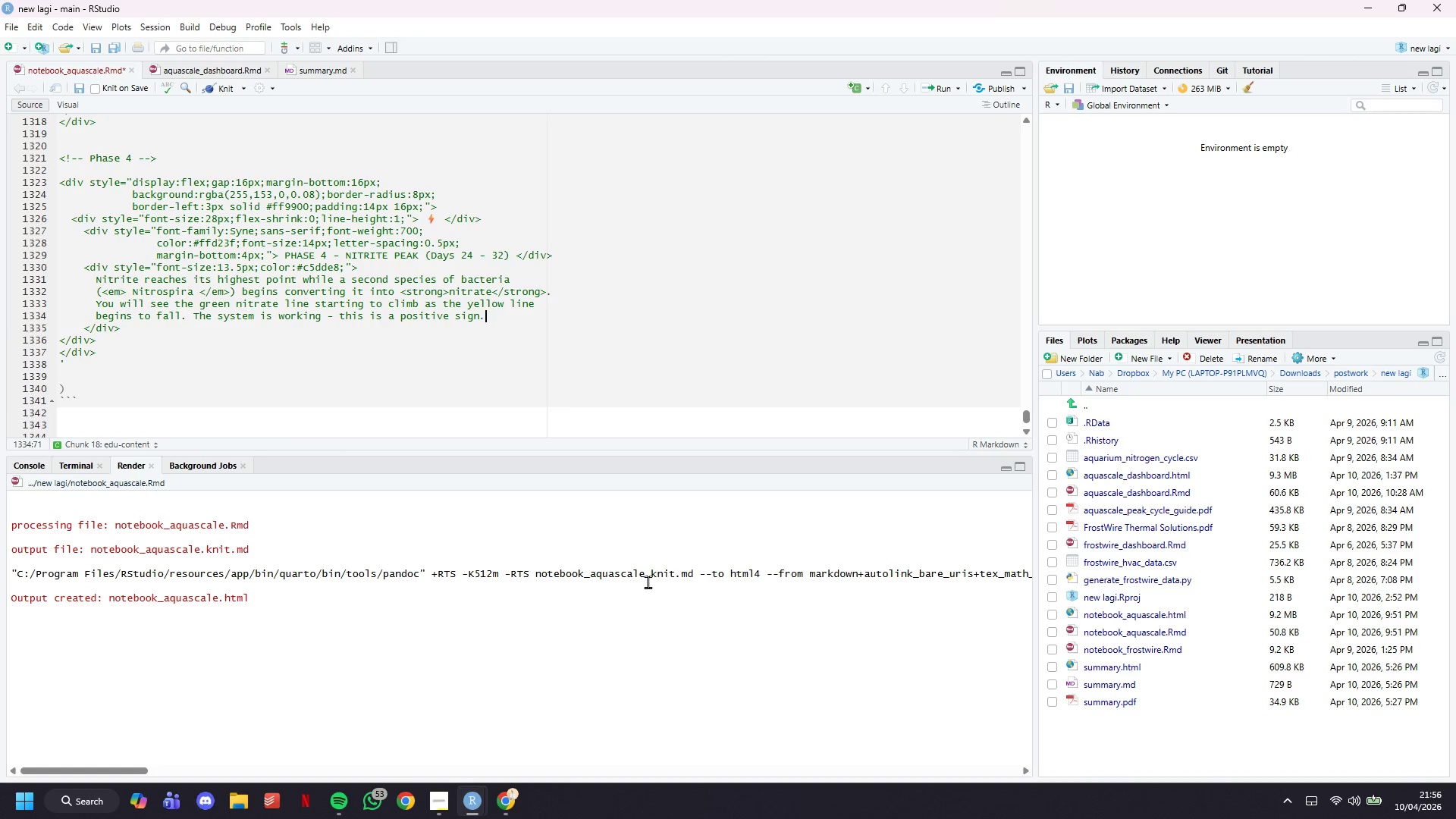 
key(ArrowDown)
 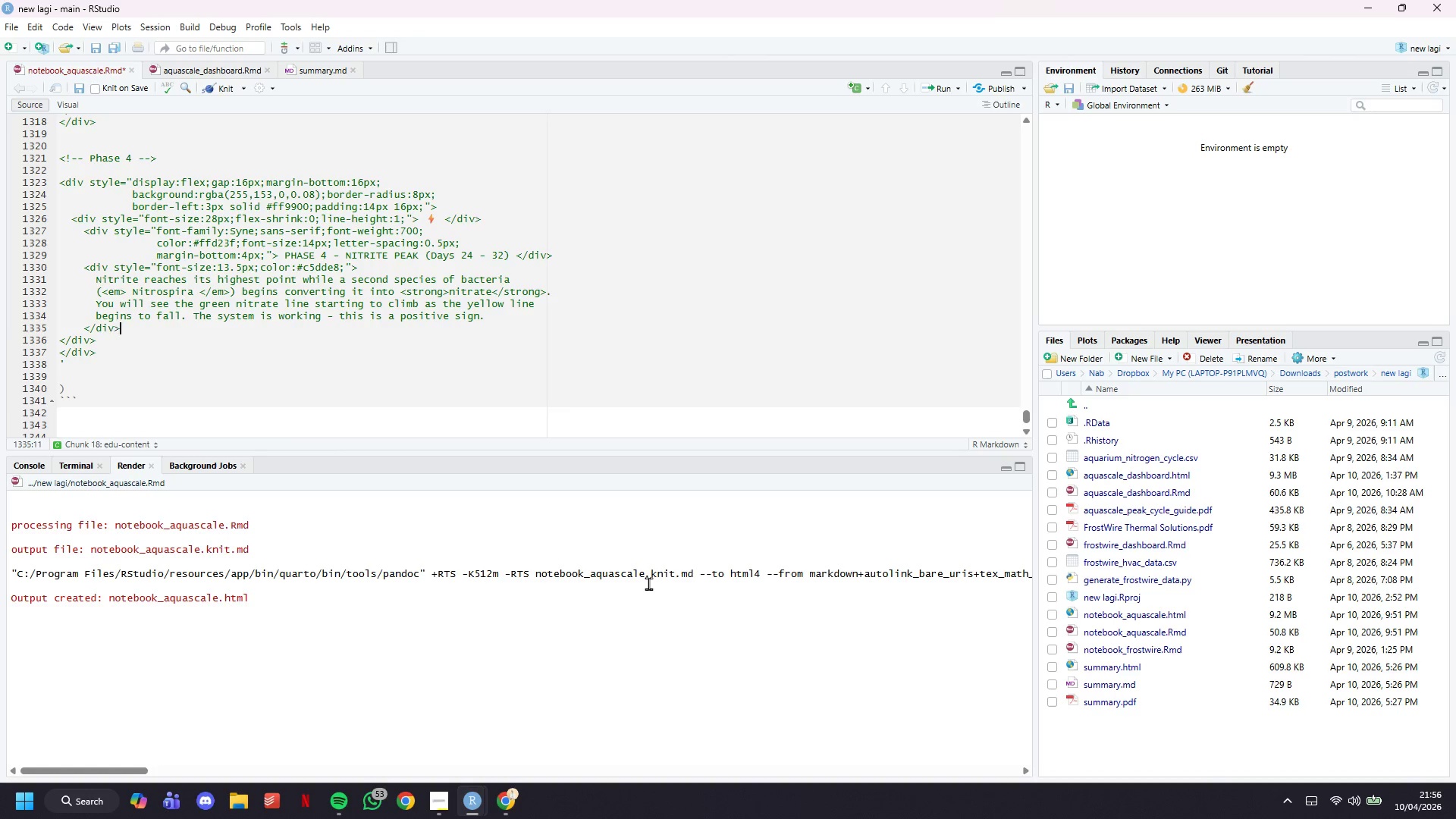 
key(Control+S)
 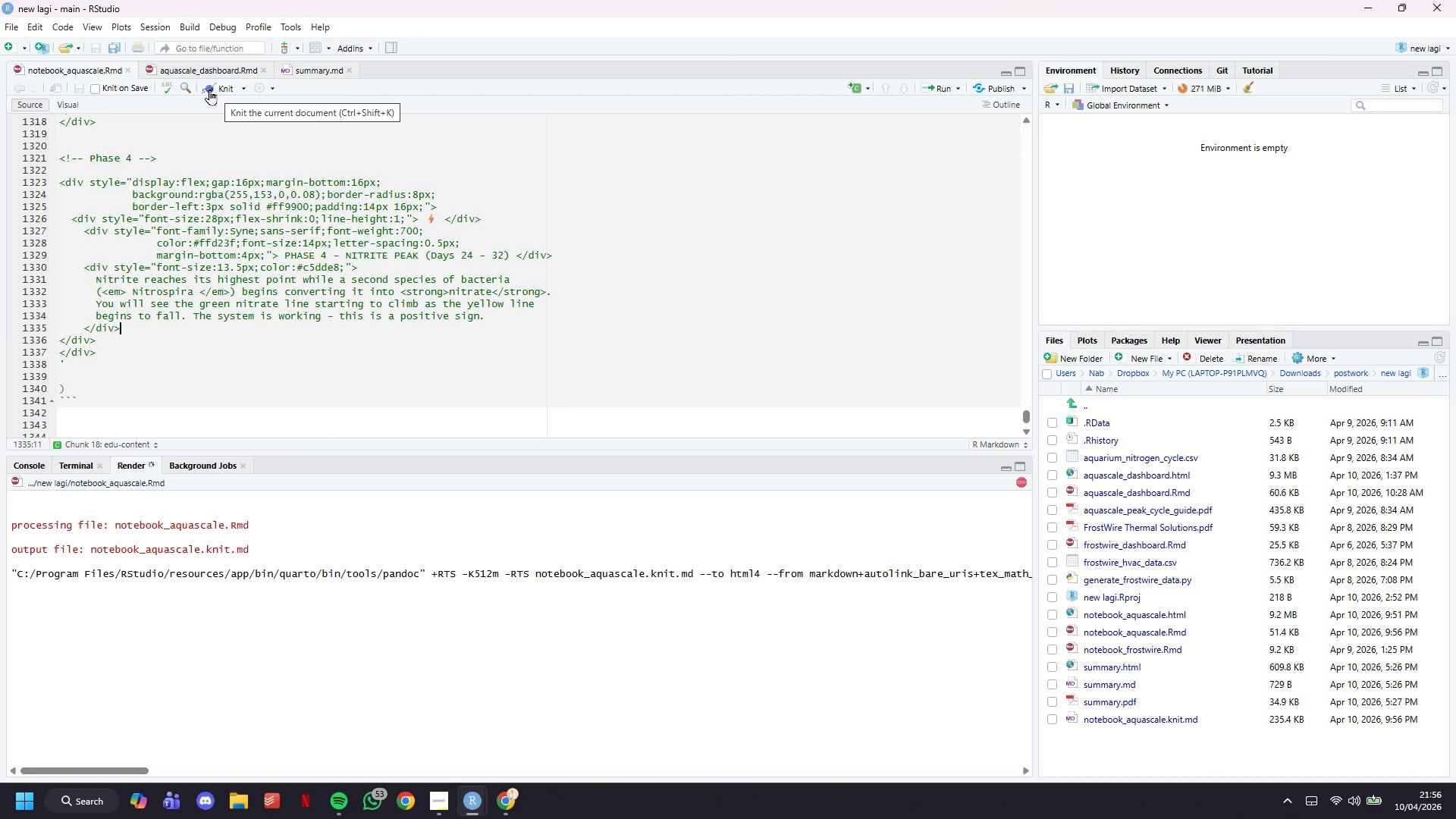 
wait(21.52)
 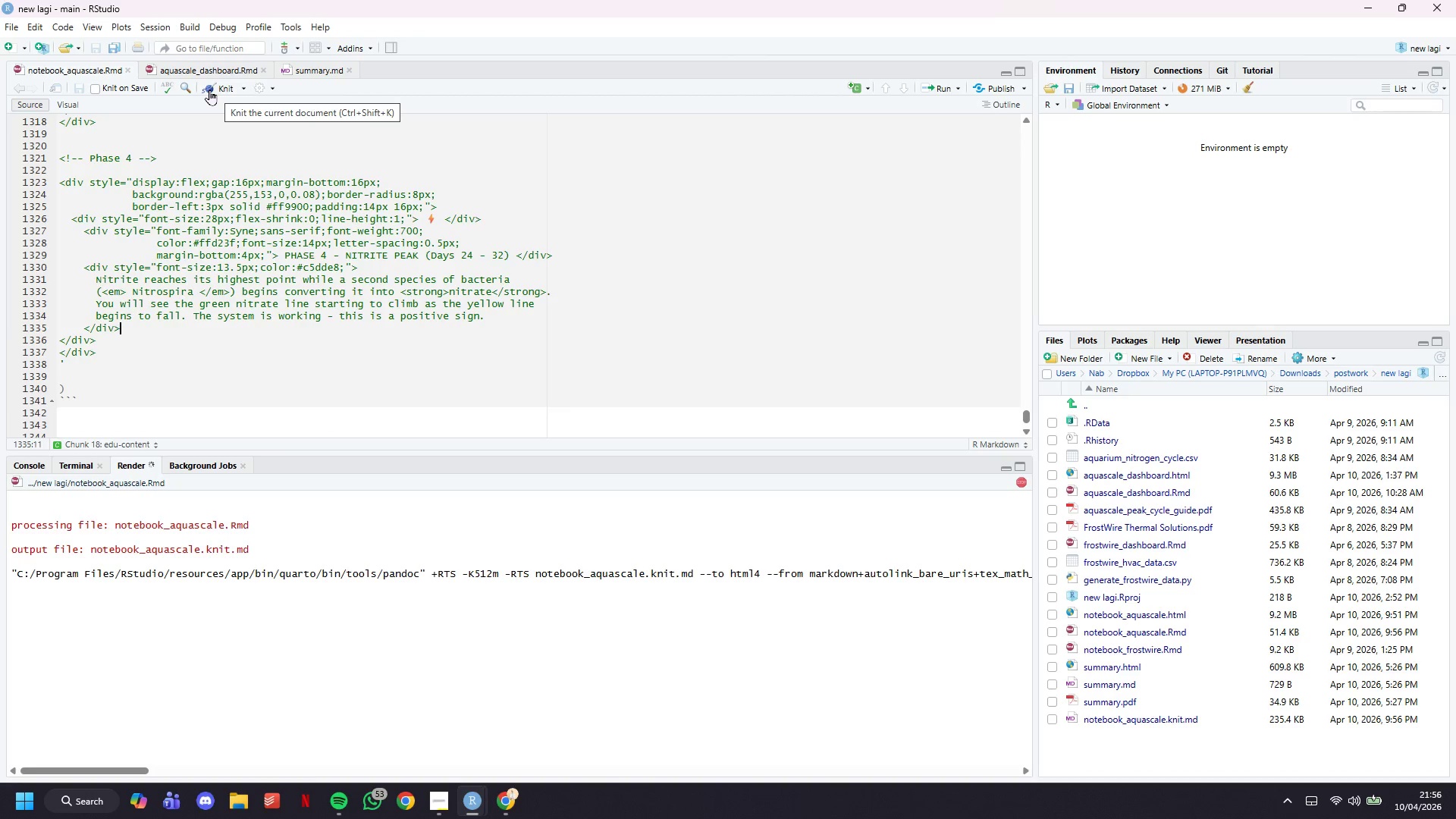 
scroll: coordinate [347, 303], scroll_direction: down, amount: 15.0
 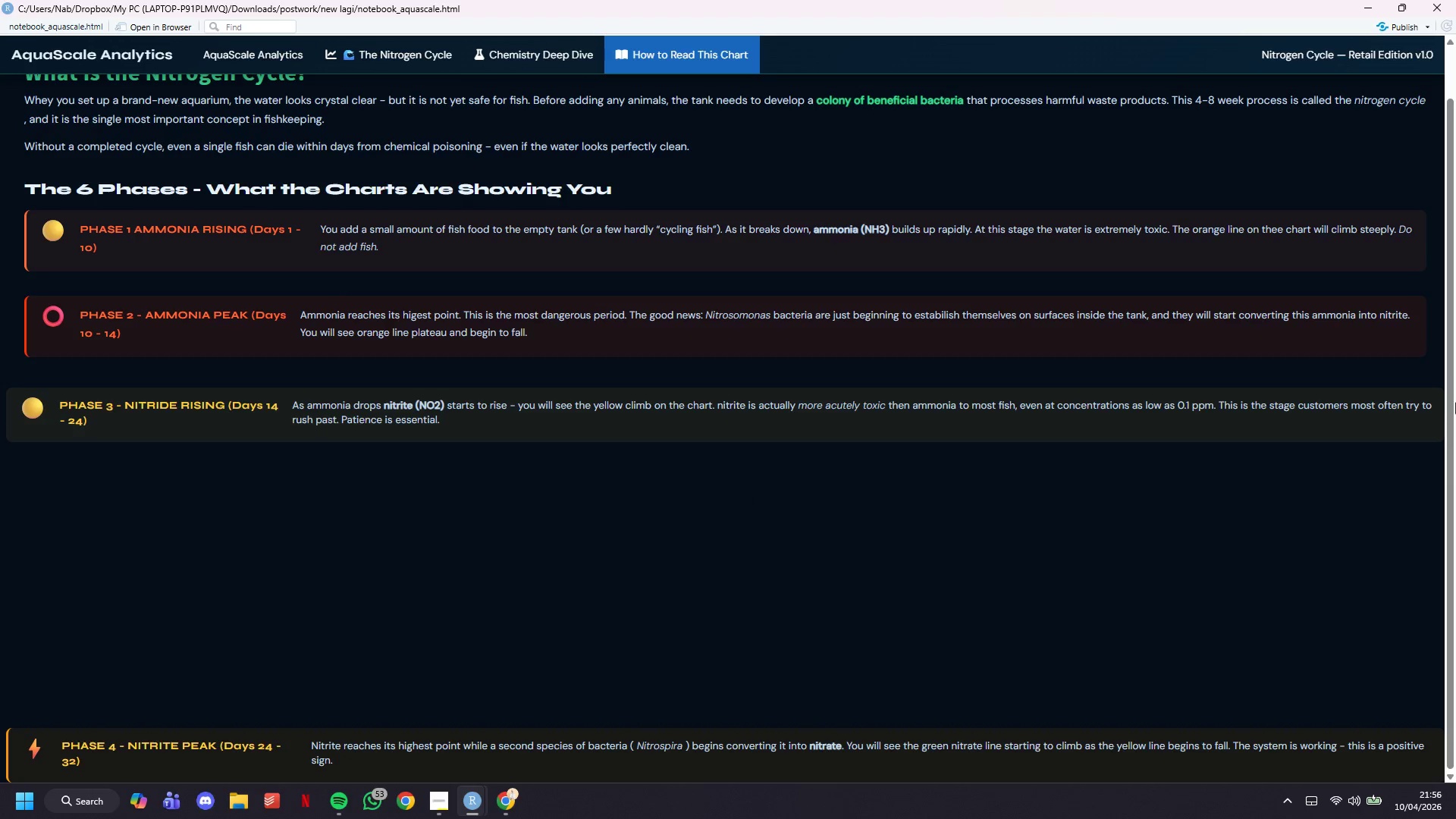 
left_click([1361, 0])
 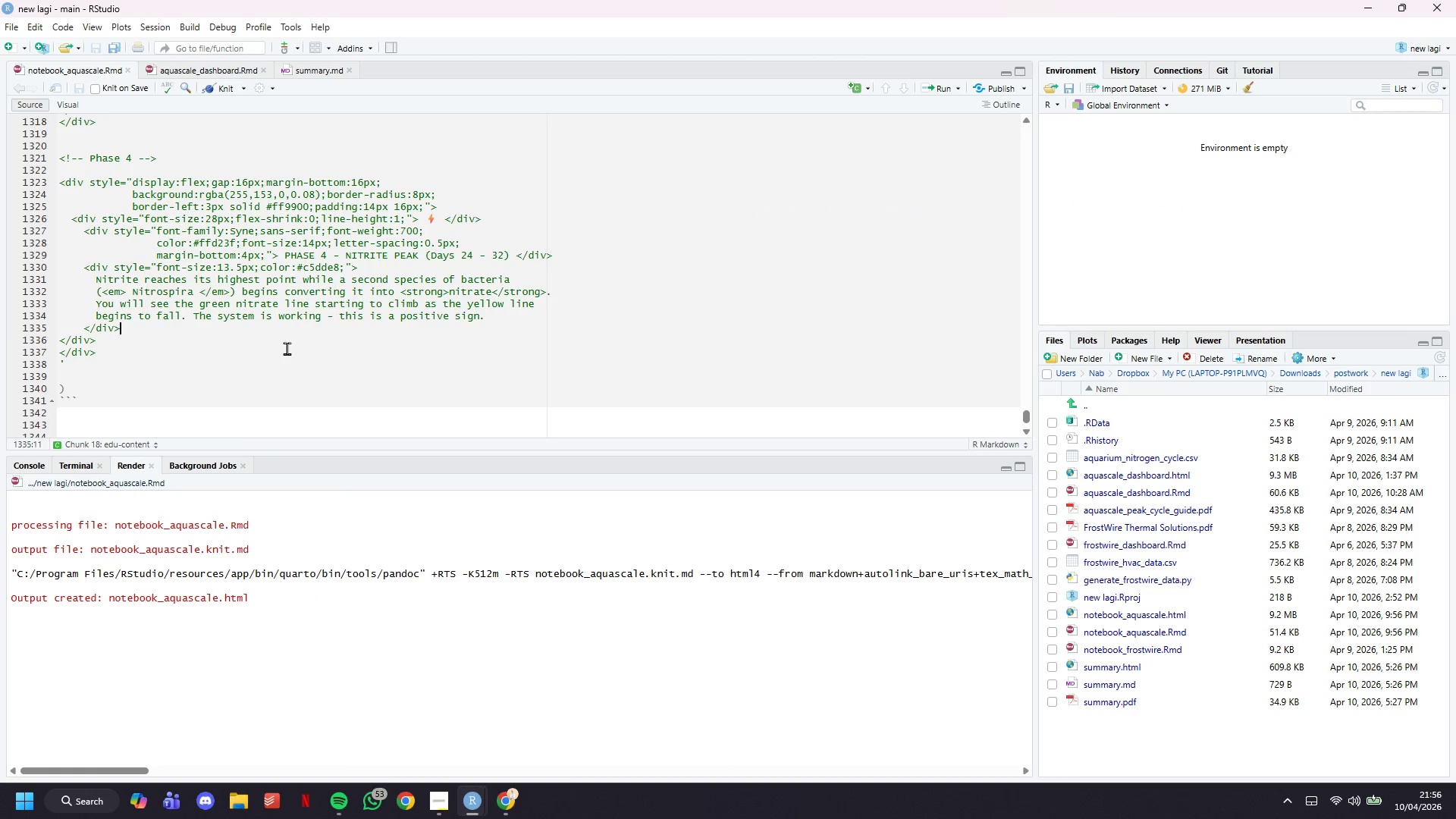 
scroll: coordinate [287, 348], scroll_direction: up, amount: 2.0
 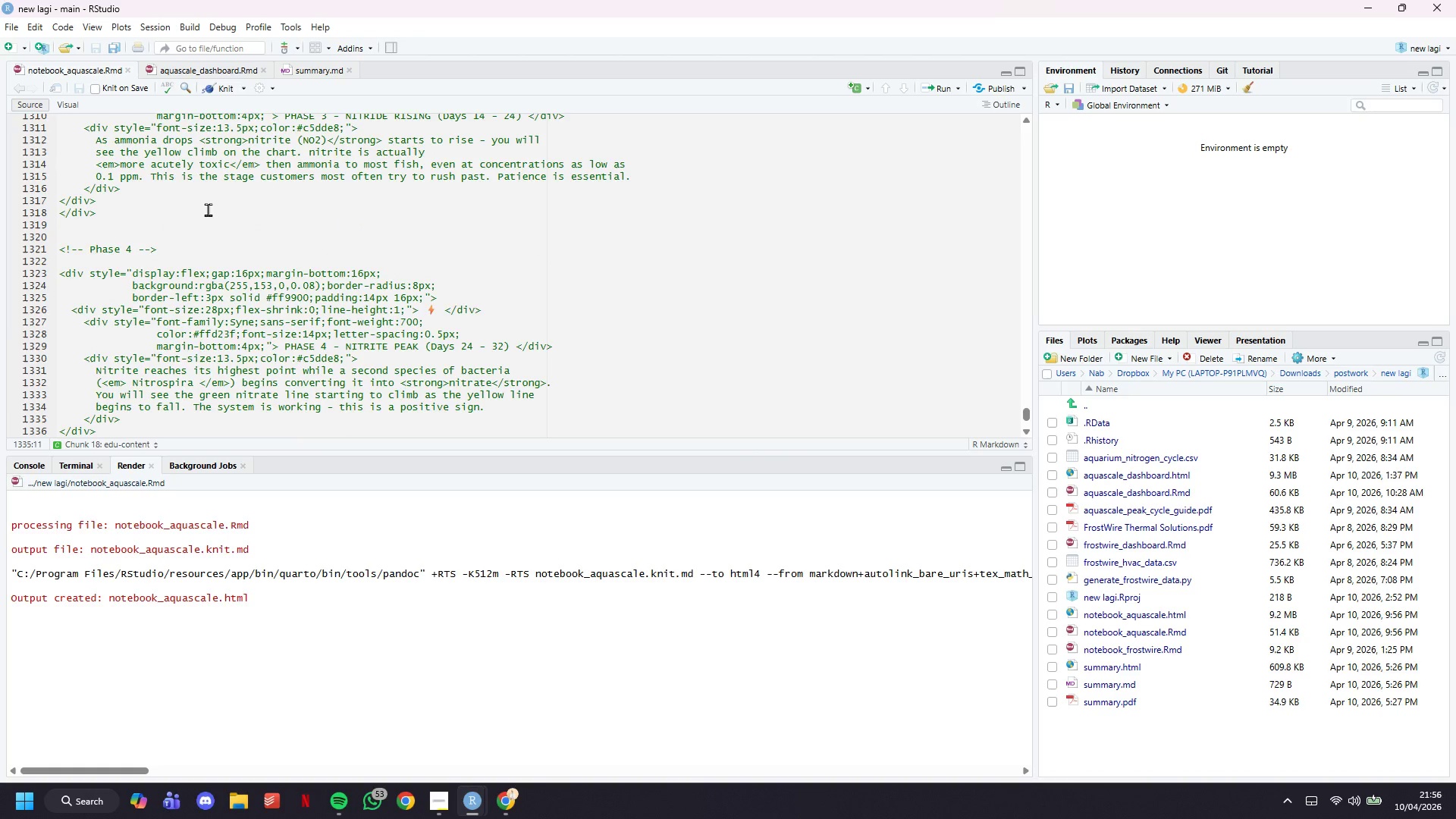 
wait(8.06)
 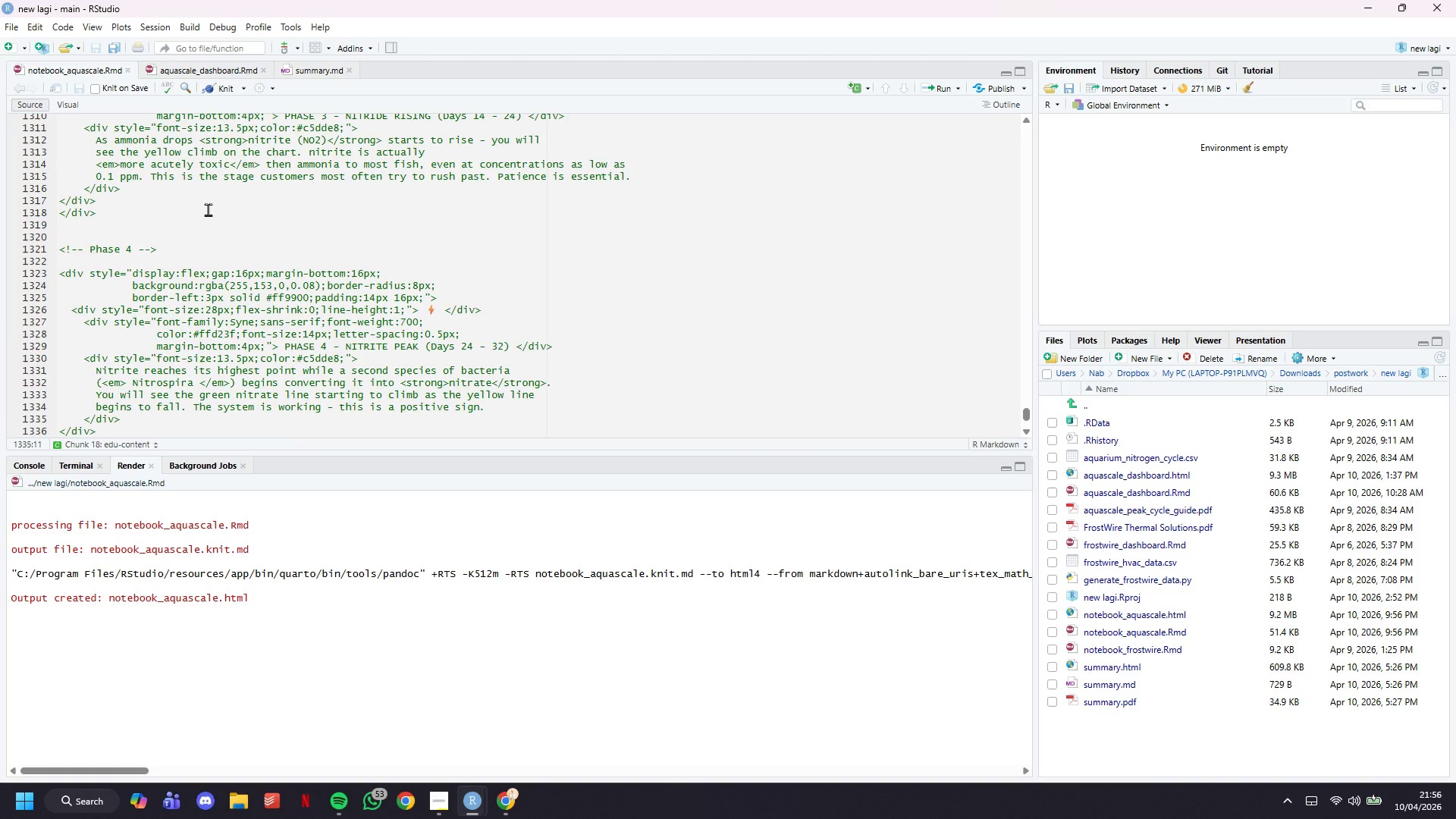 
scroll: coordinate [288, 289], scroll_direction: up, amount: 1.0
 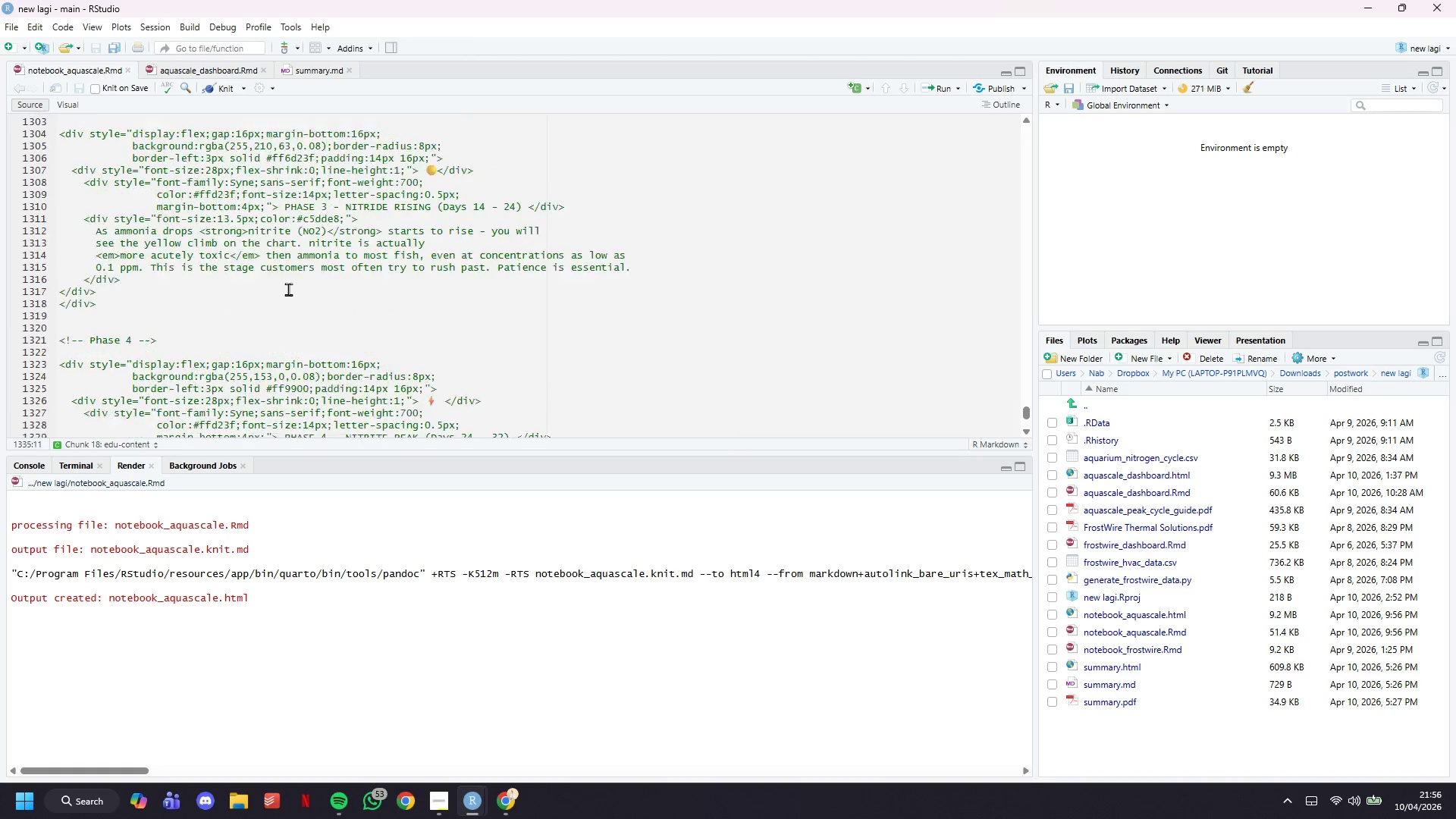 
scroll: coordinate [288, 289], scroll_direction: down, amount: 4.0
 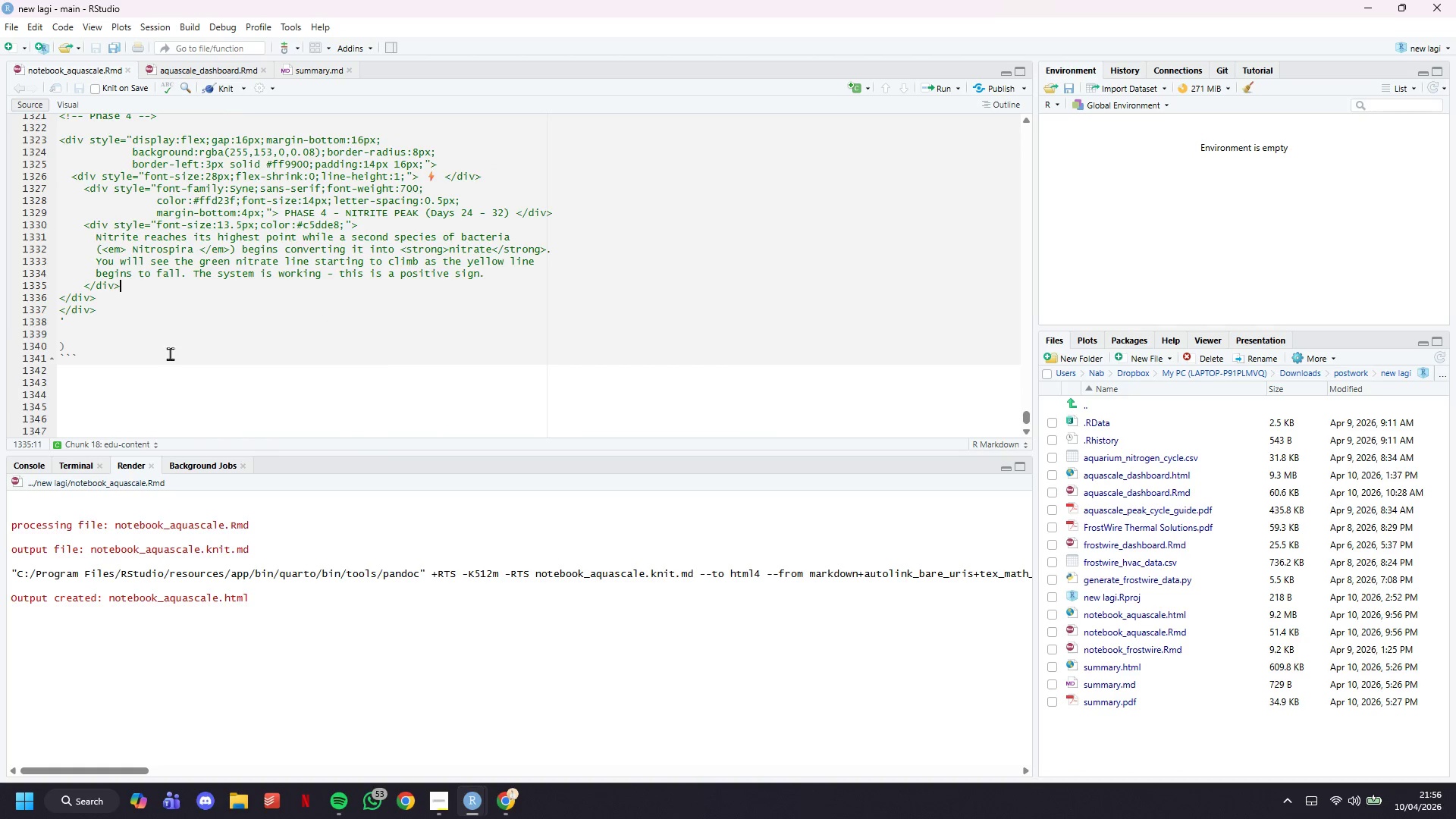 
left_click([153, 339])
 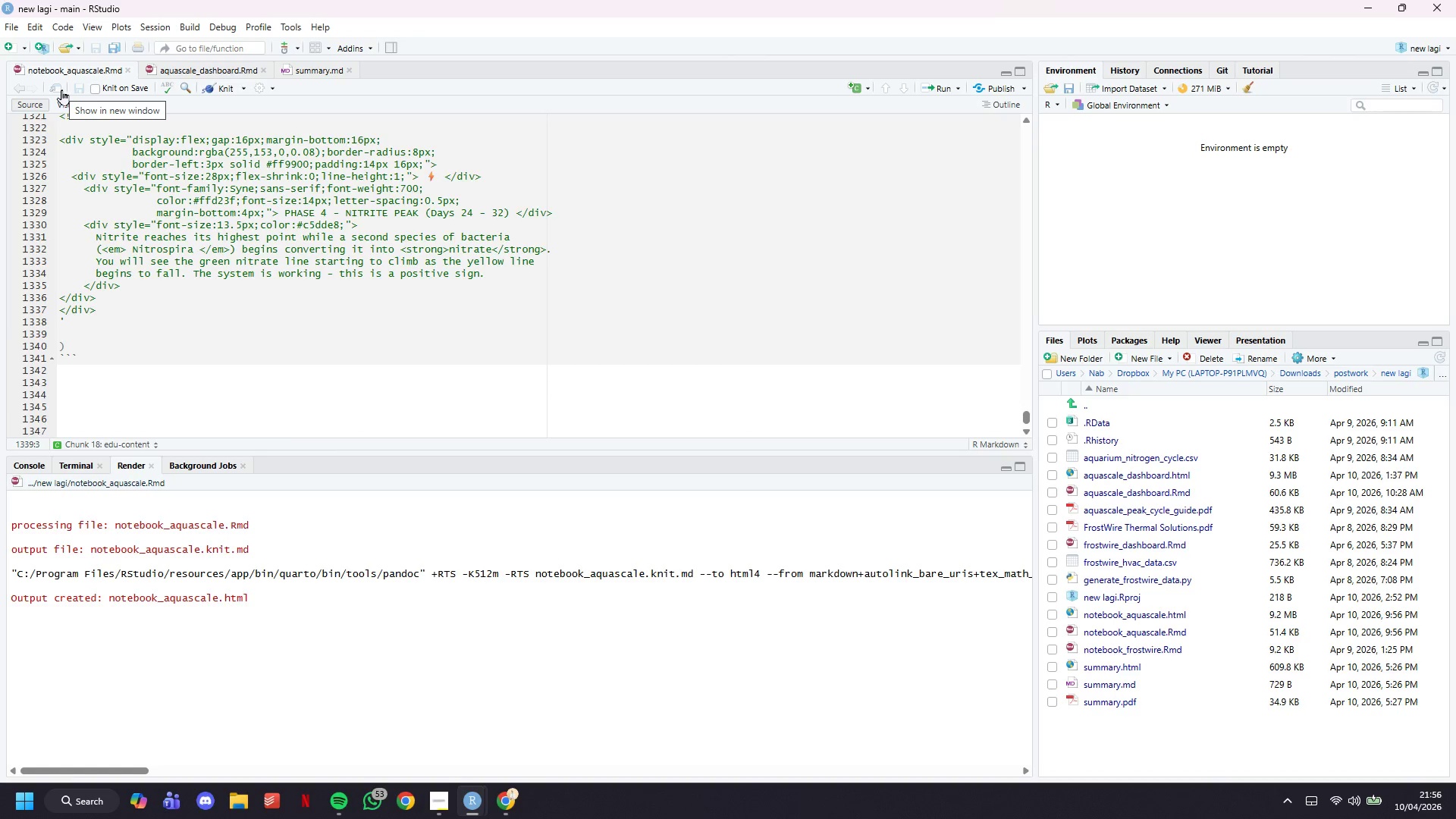 
wait(9.81)
 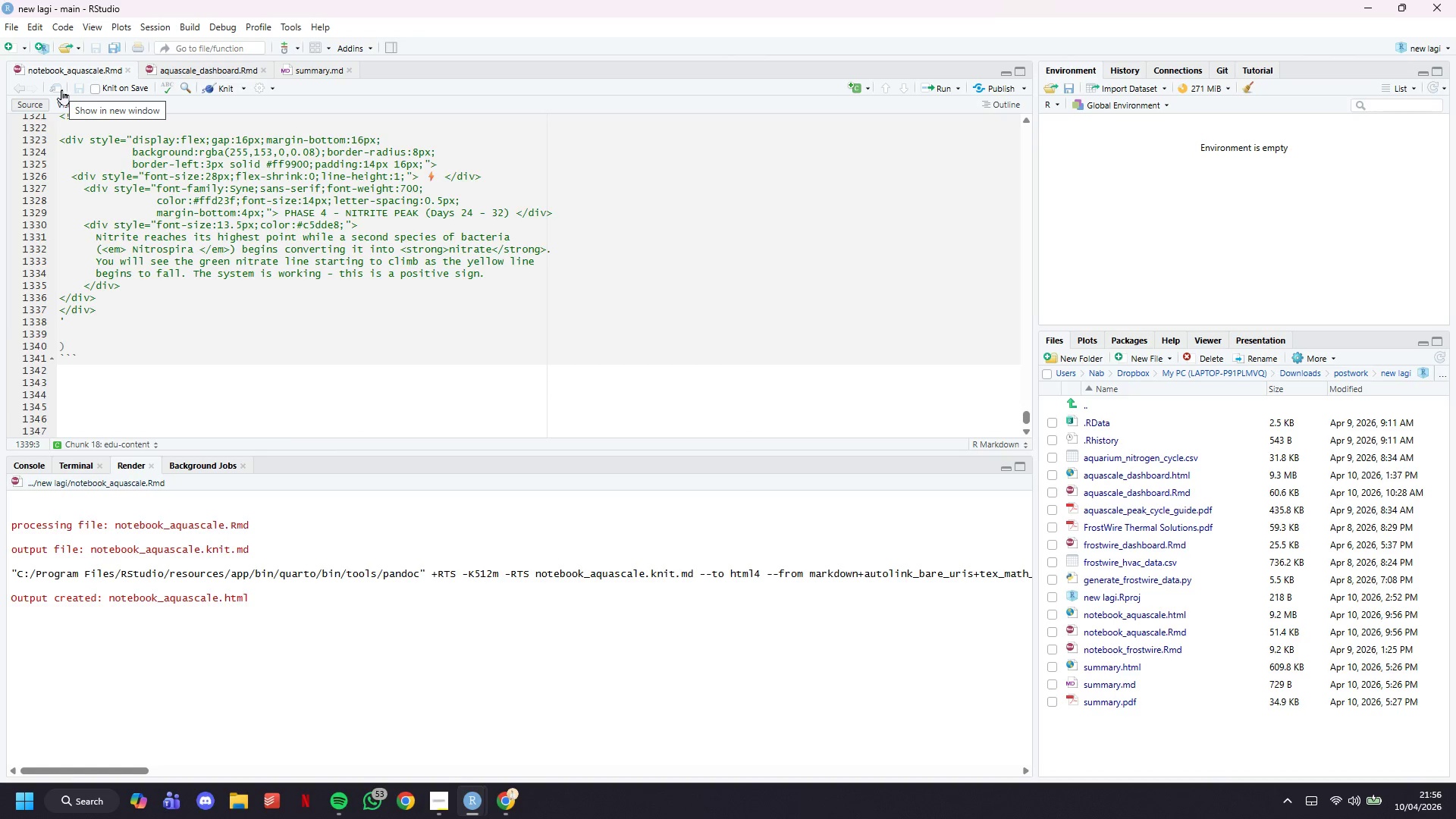 
left_click([173, 347])
 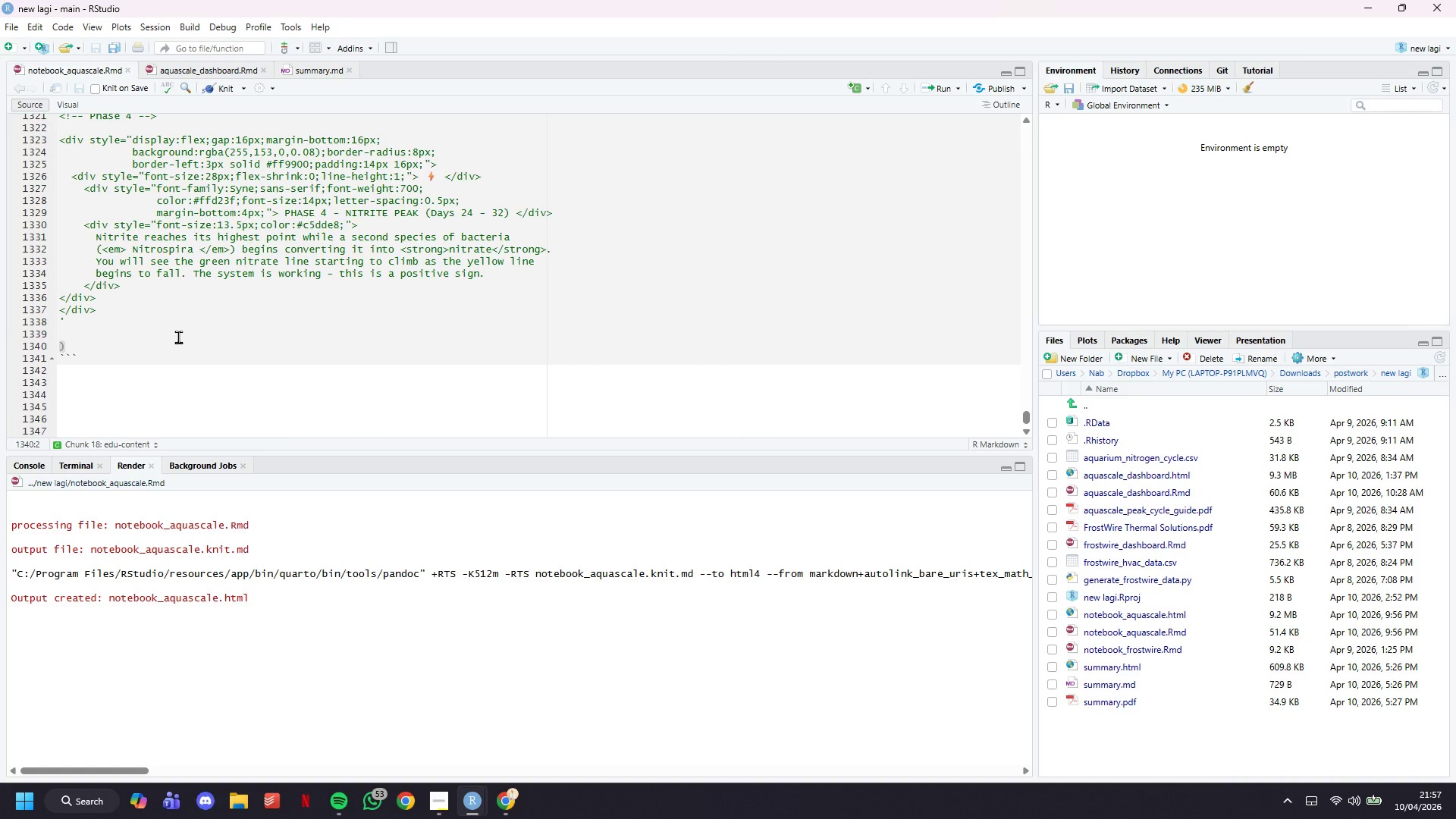 
key(Backspace)
 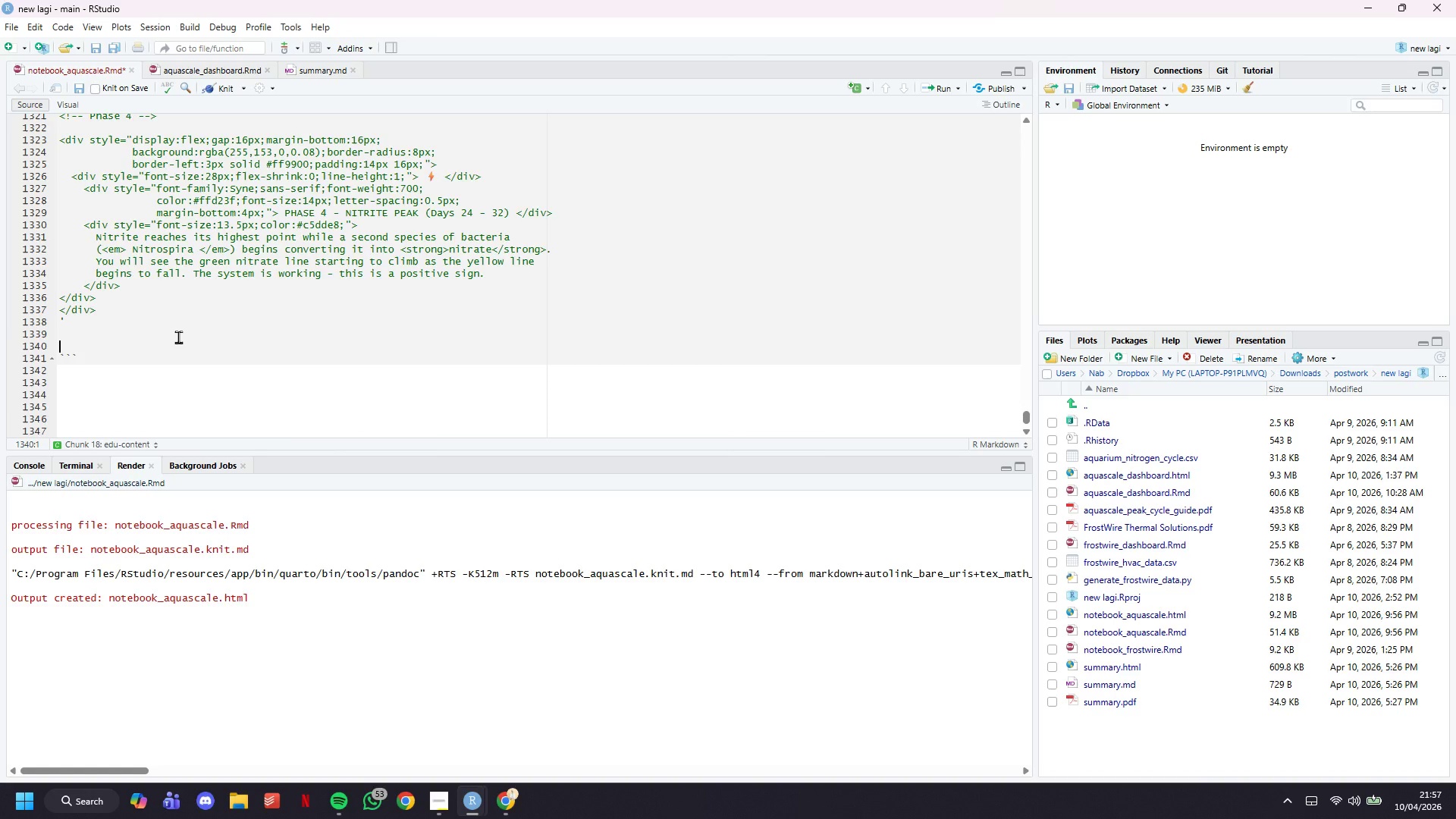 
key(Control+ControlLeft)
 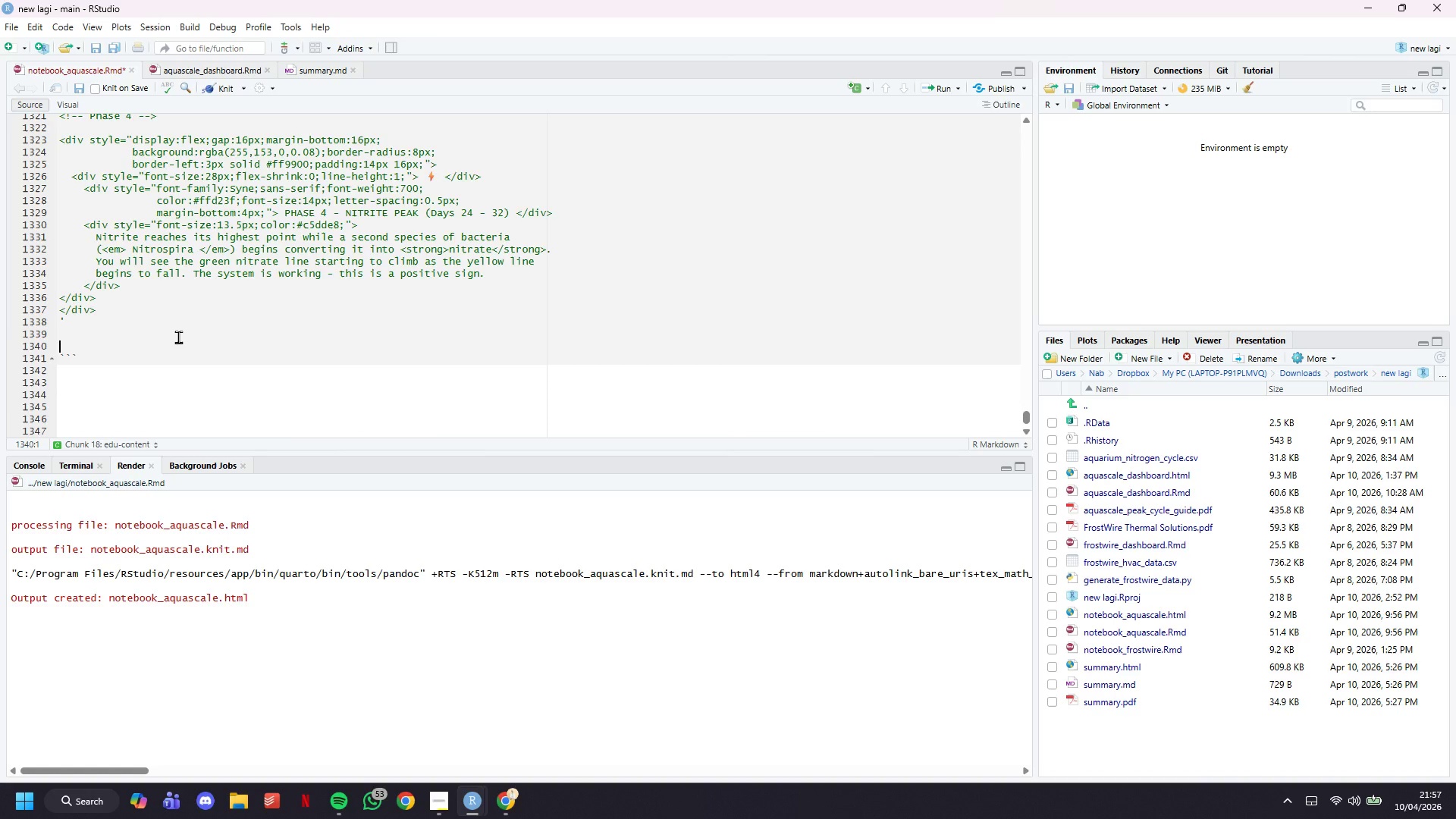 
key(Control+S)
 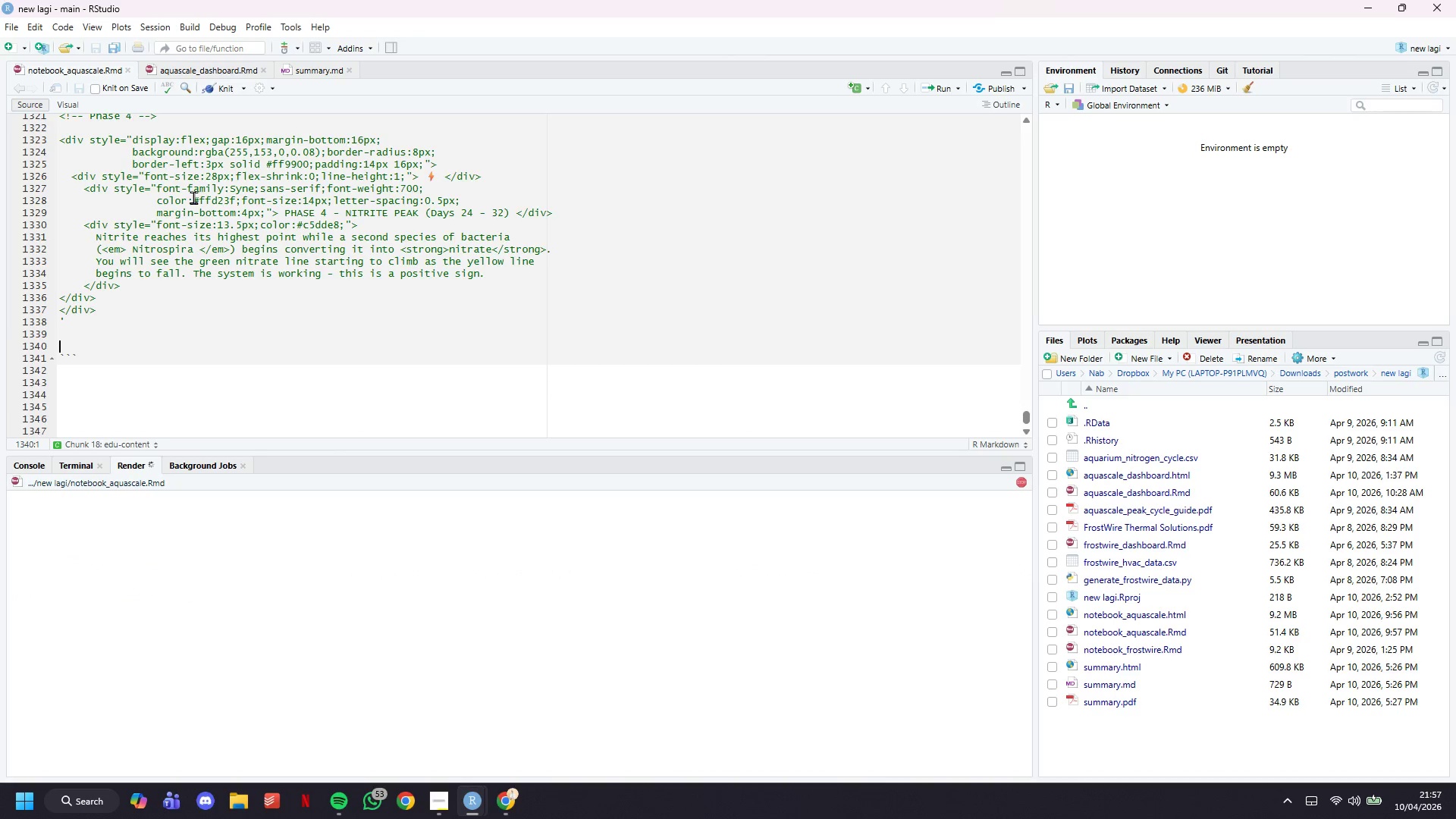 
wait(5.11)
 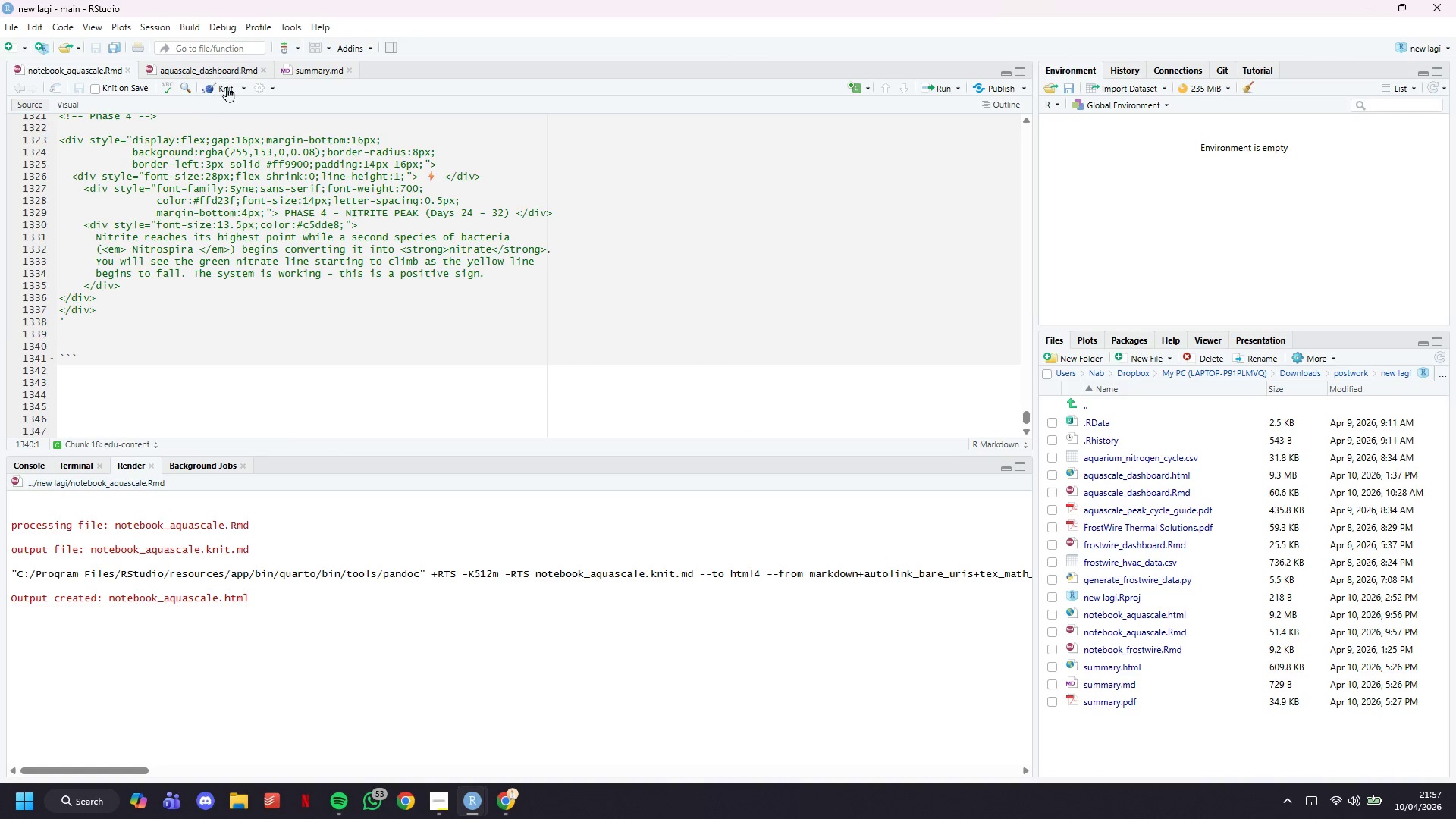 
scroll: coordinate [358, 275], scroll_direction: up, amount: 6.0
 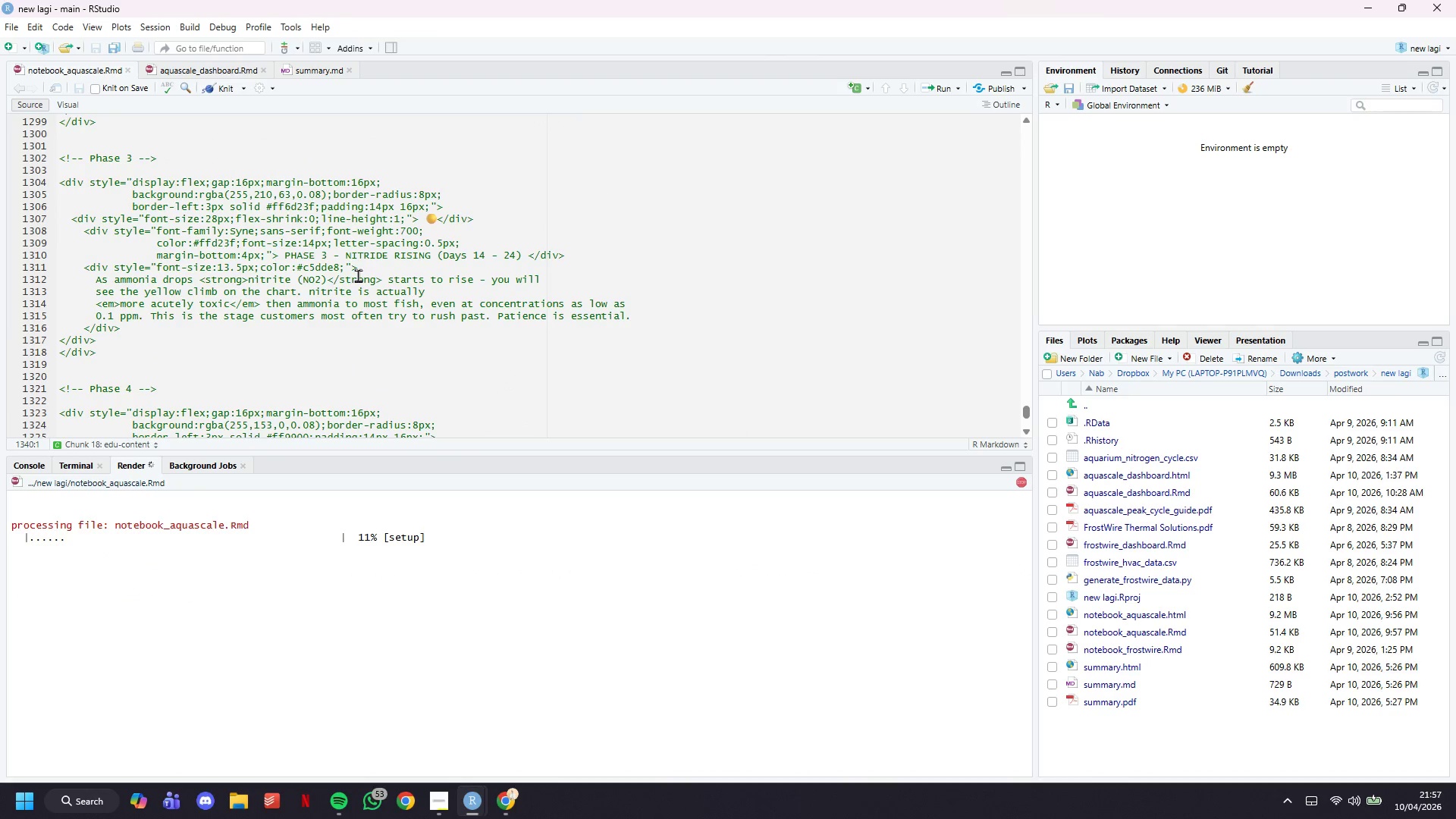 
scroll: coordinate [359, 286], scroll_direction: down, amount: 4.0
 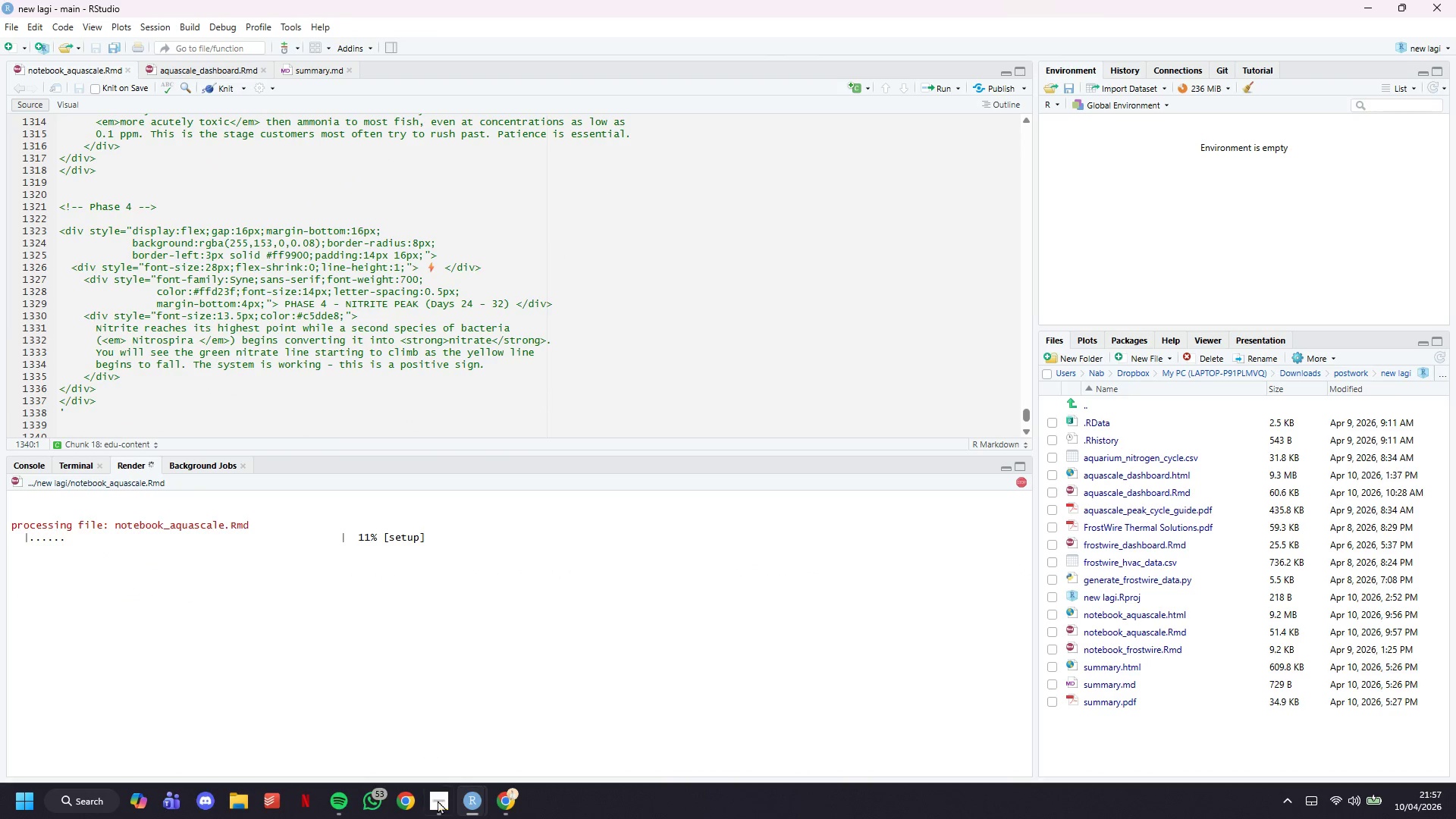 
left_click([442, 815])